 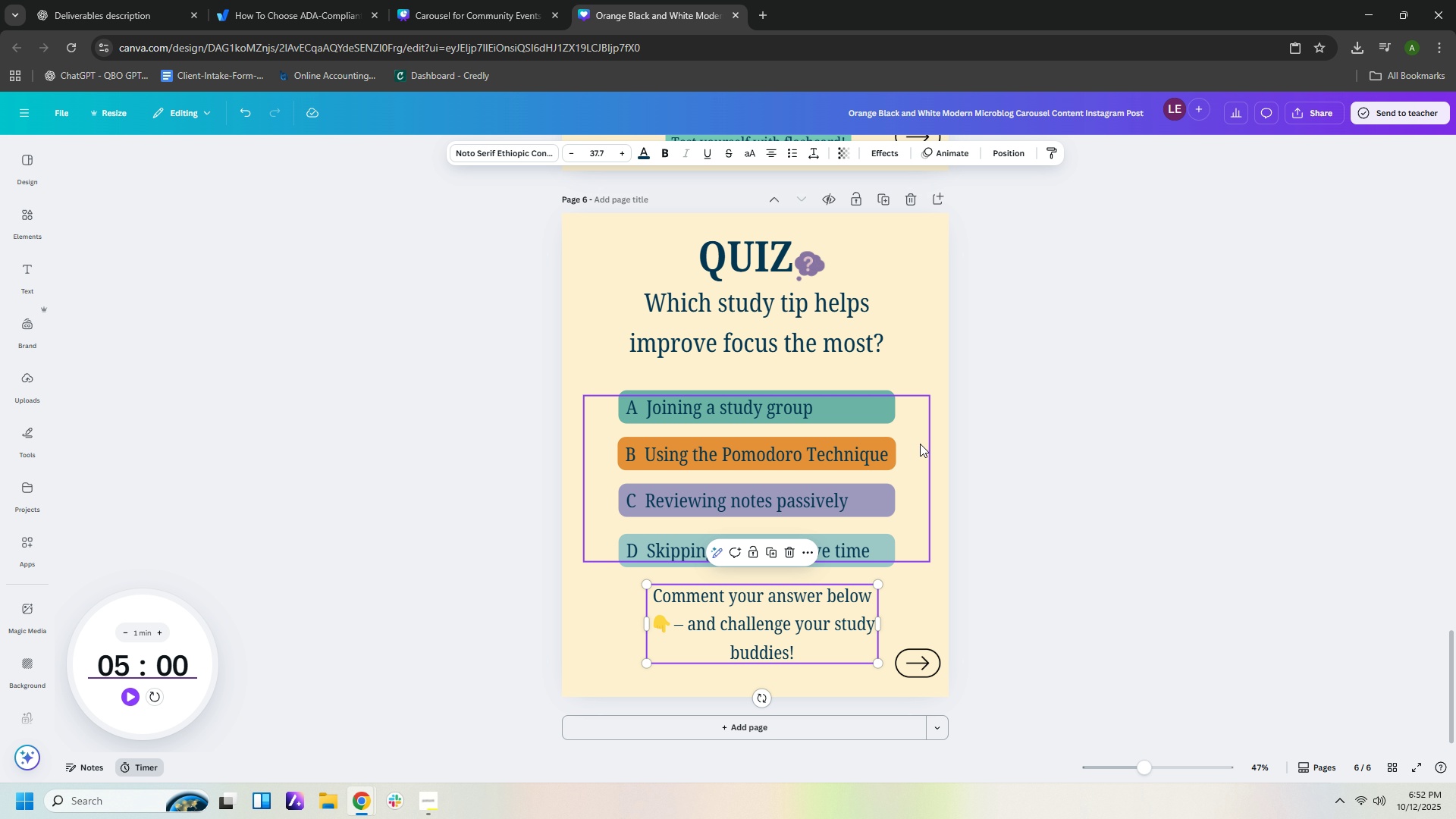 
left_click([1045, 535])
 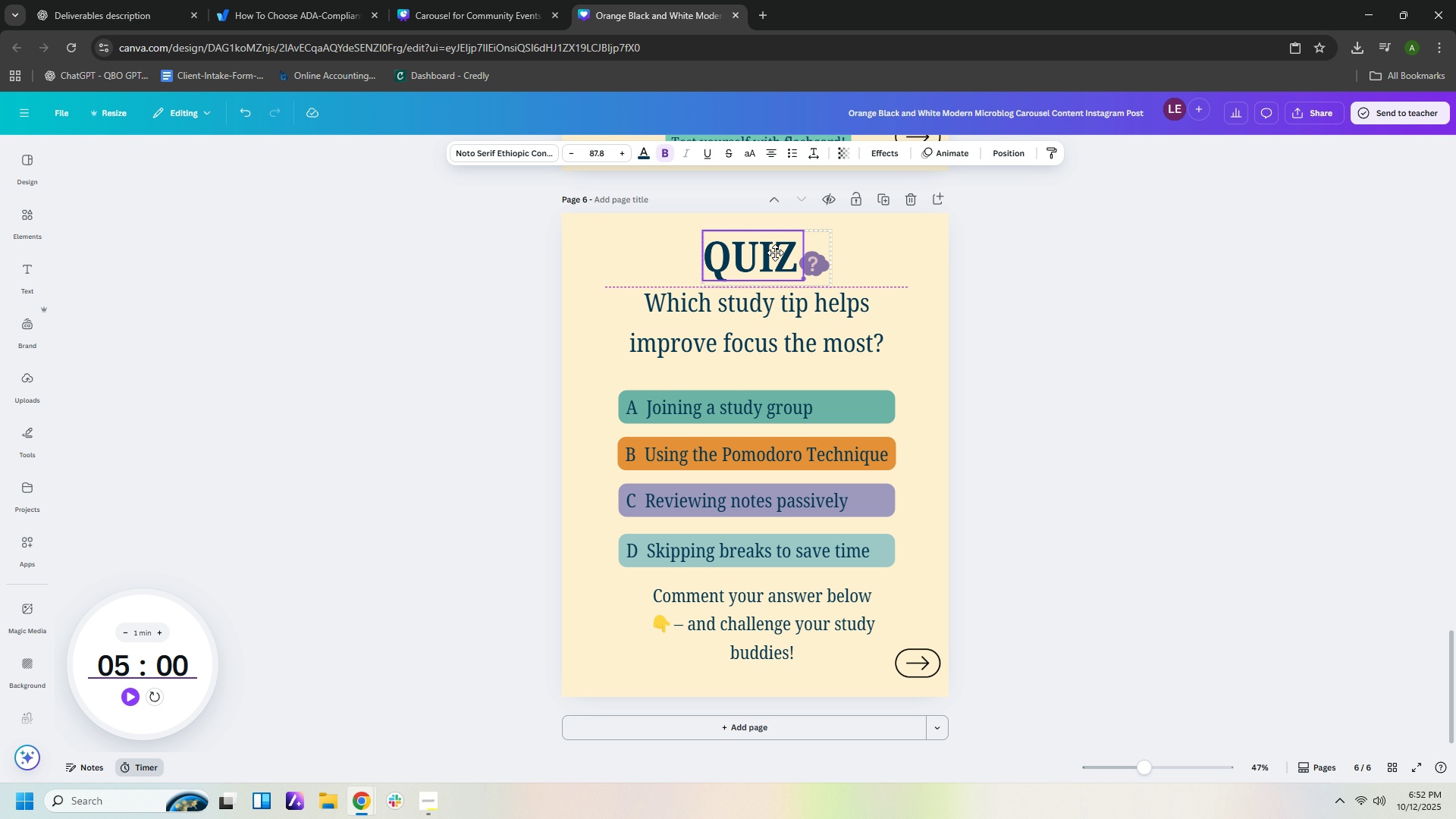 
wait(8.22)
 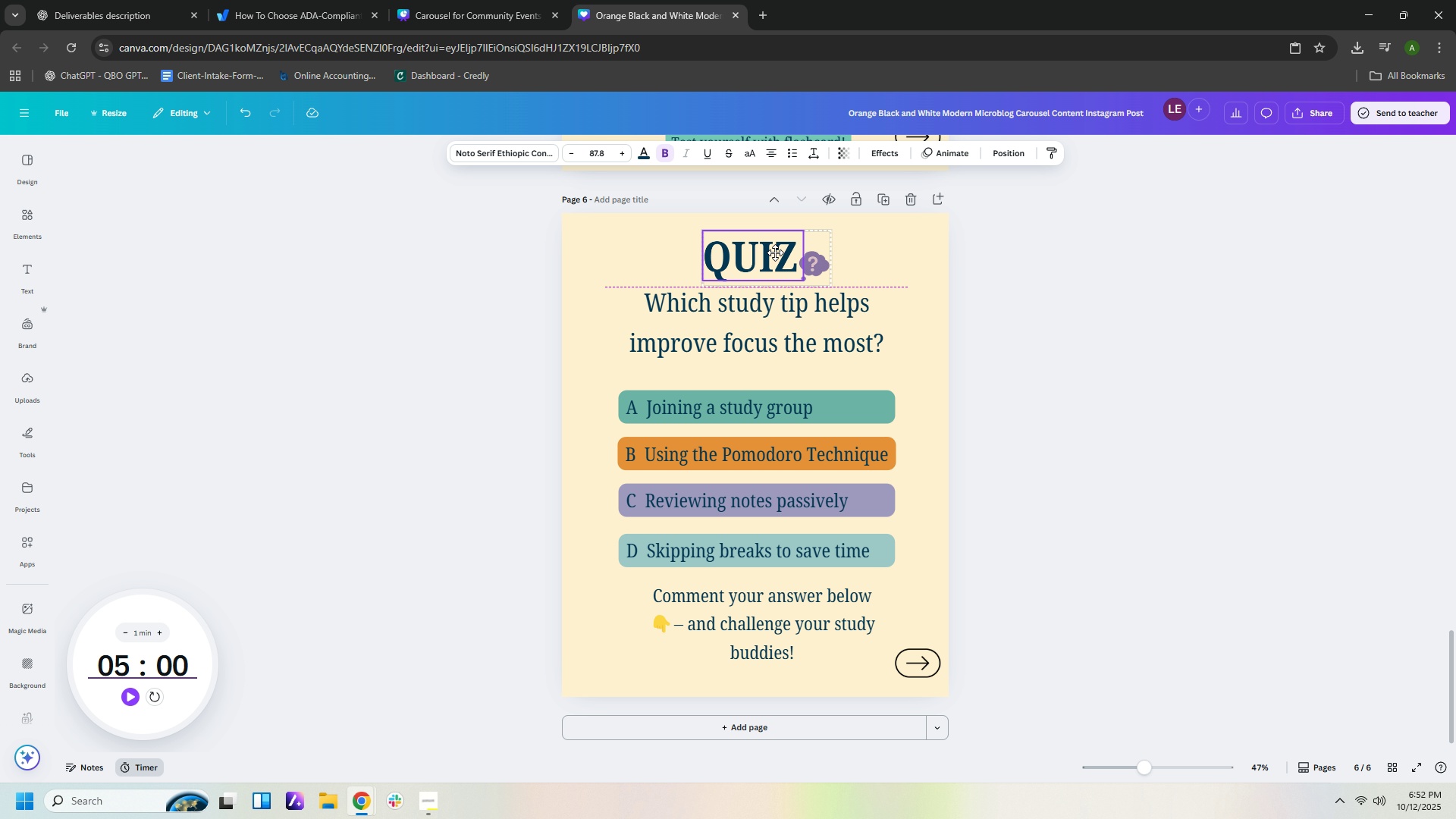 
left_click([985, 419])
 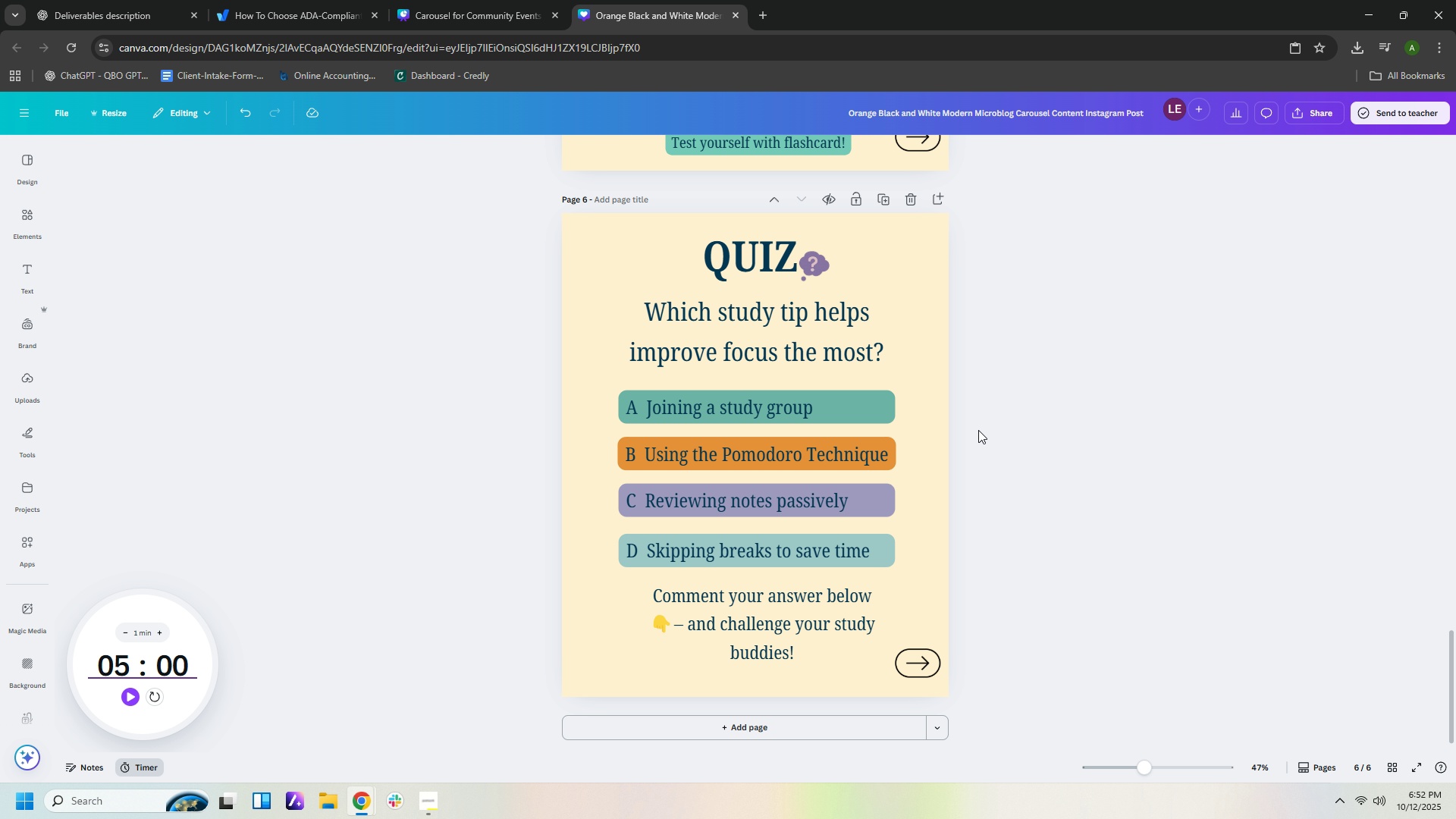 
left_click([1068, 468])
 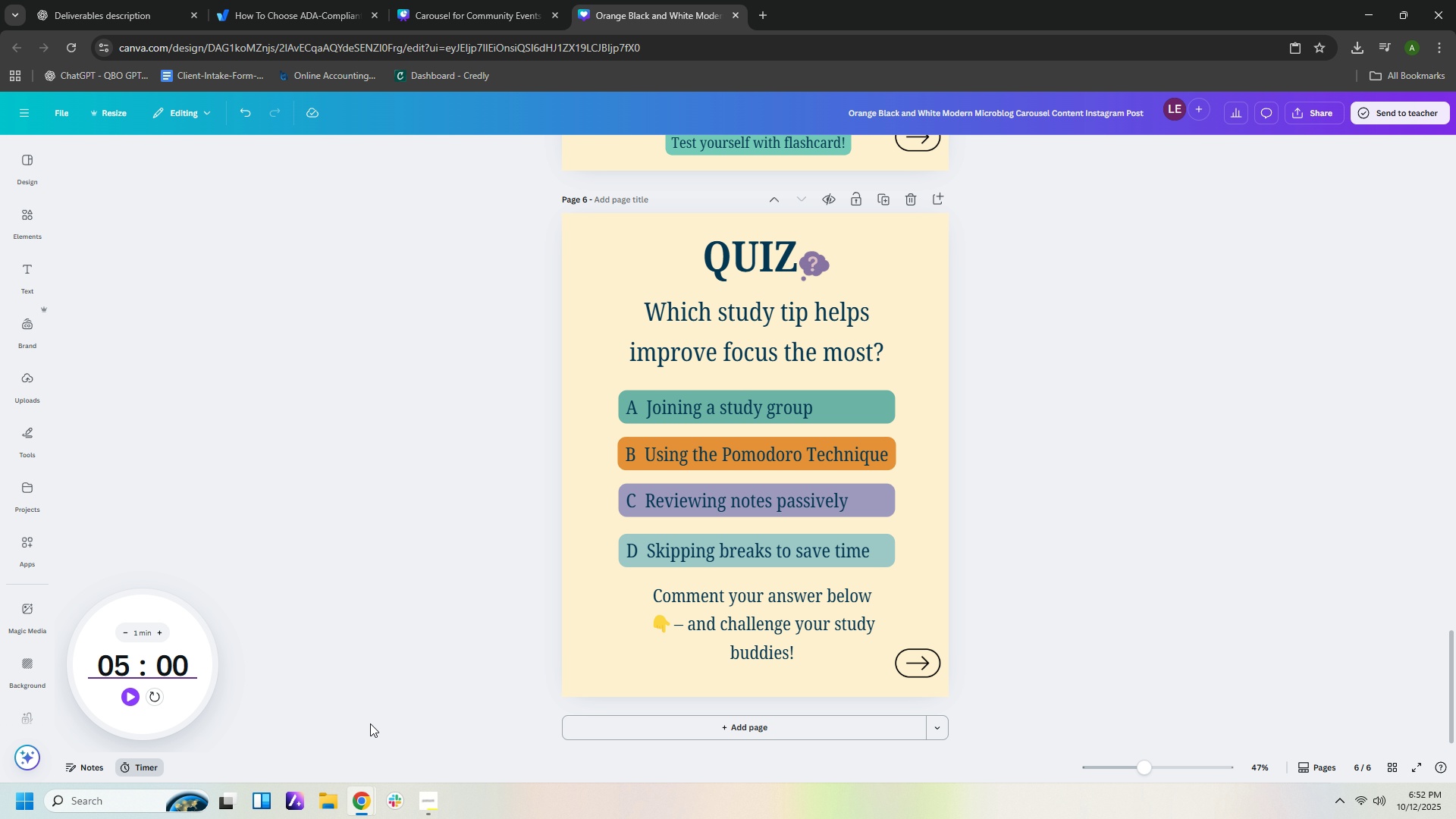 
left_click([130, 767])
 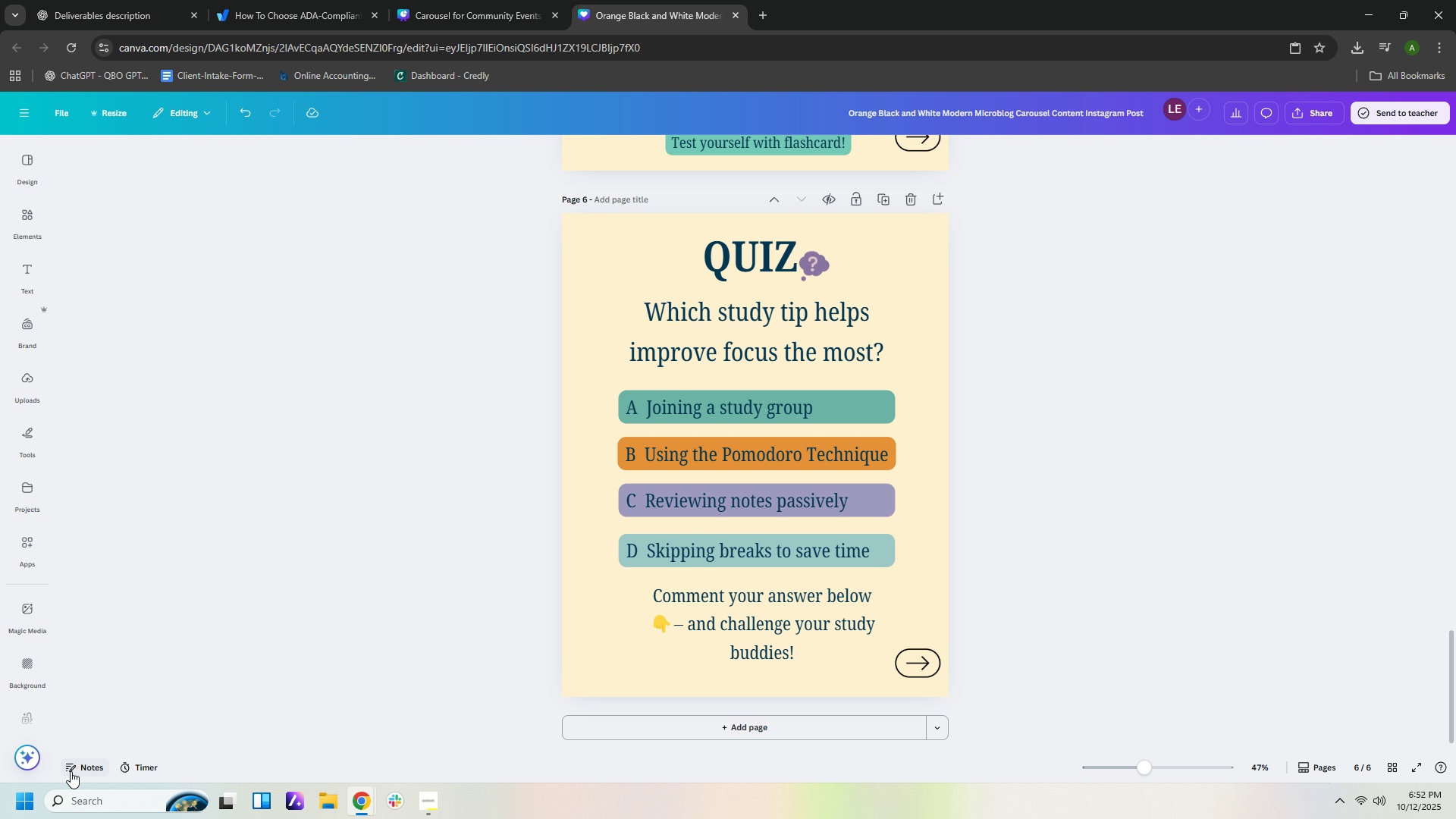 
left_click([73, 772])
 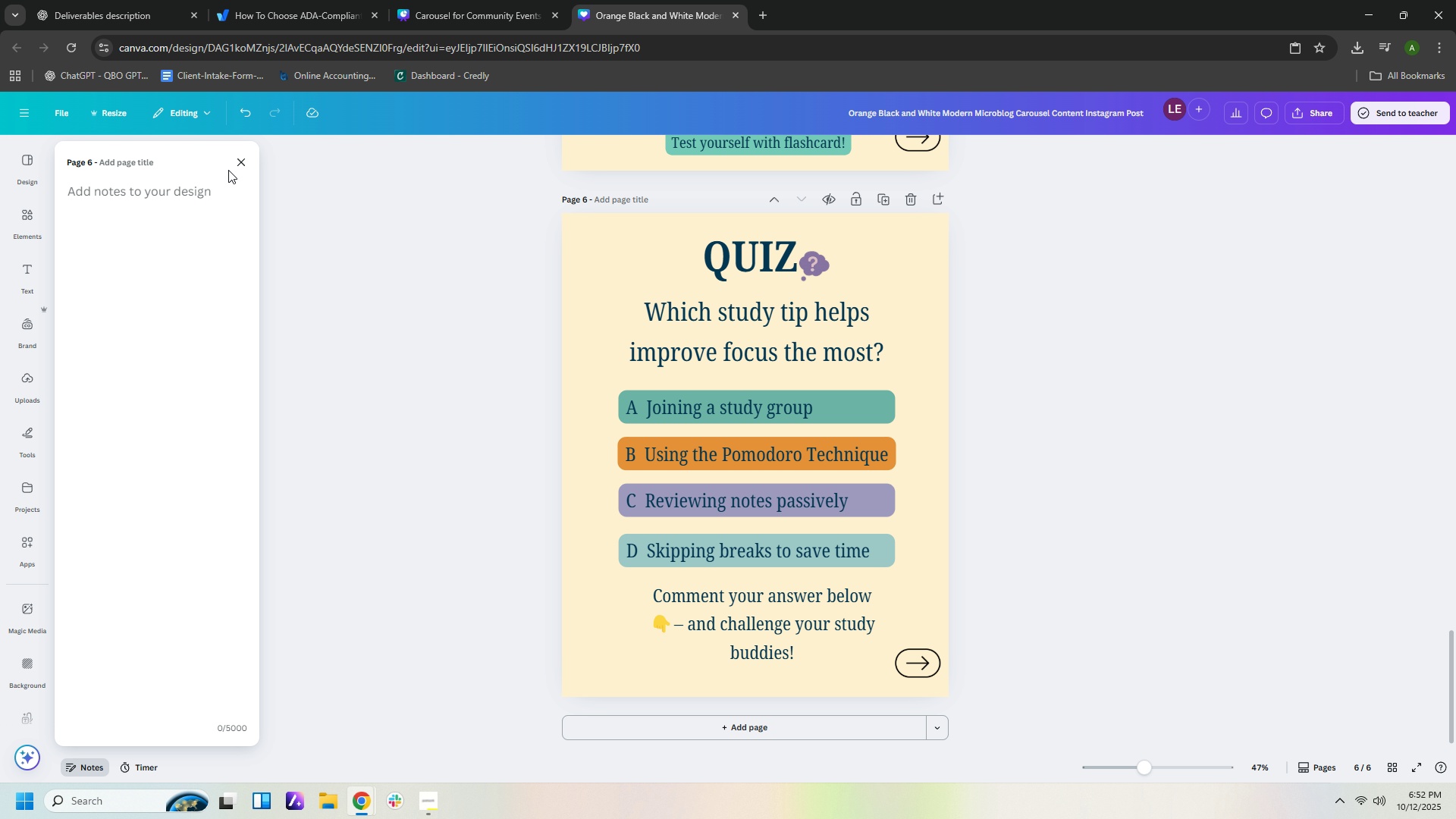 
left_click([235, 164])
 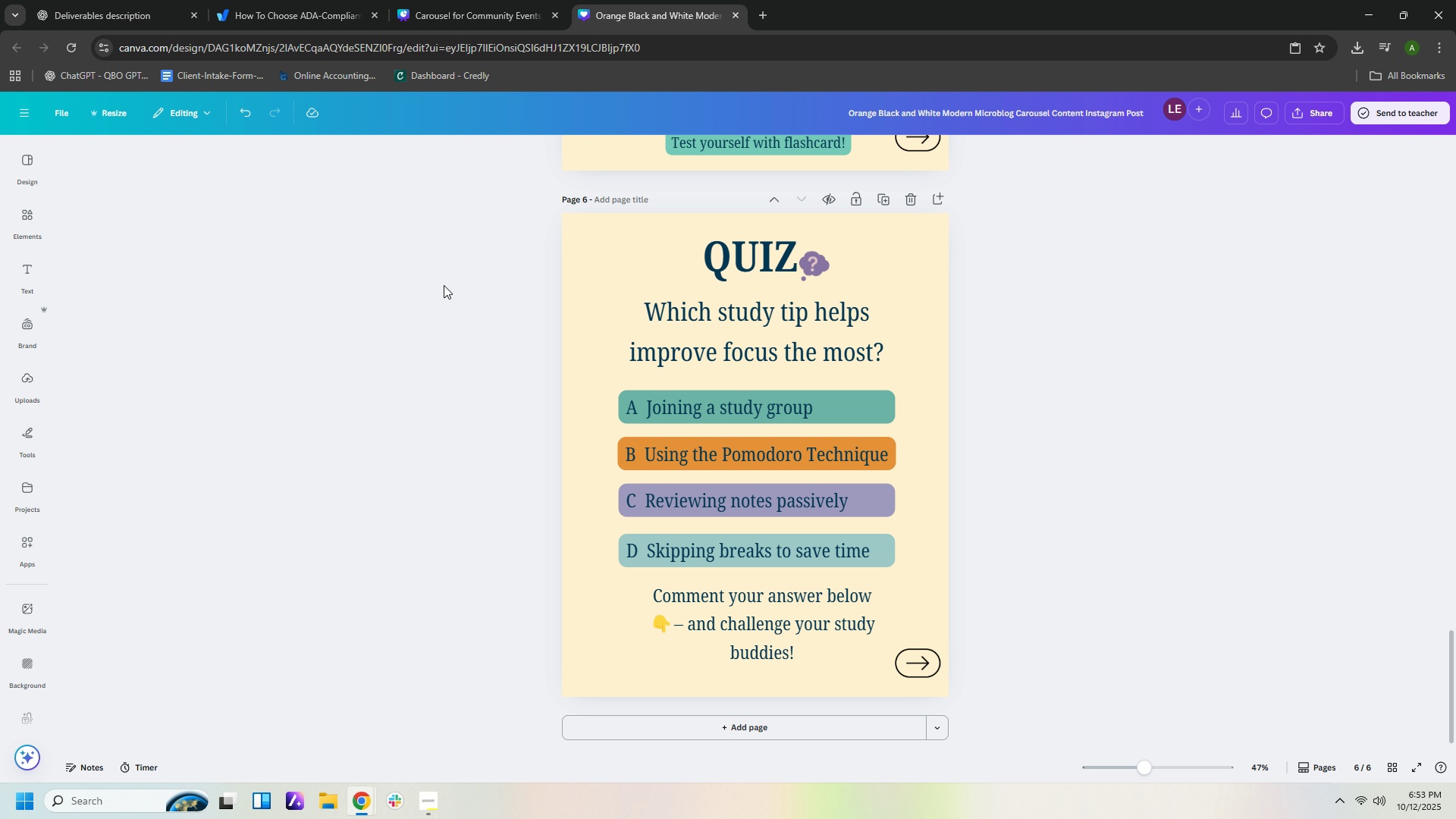 
left_click([965, 111])
 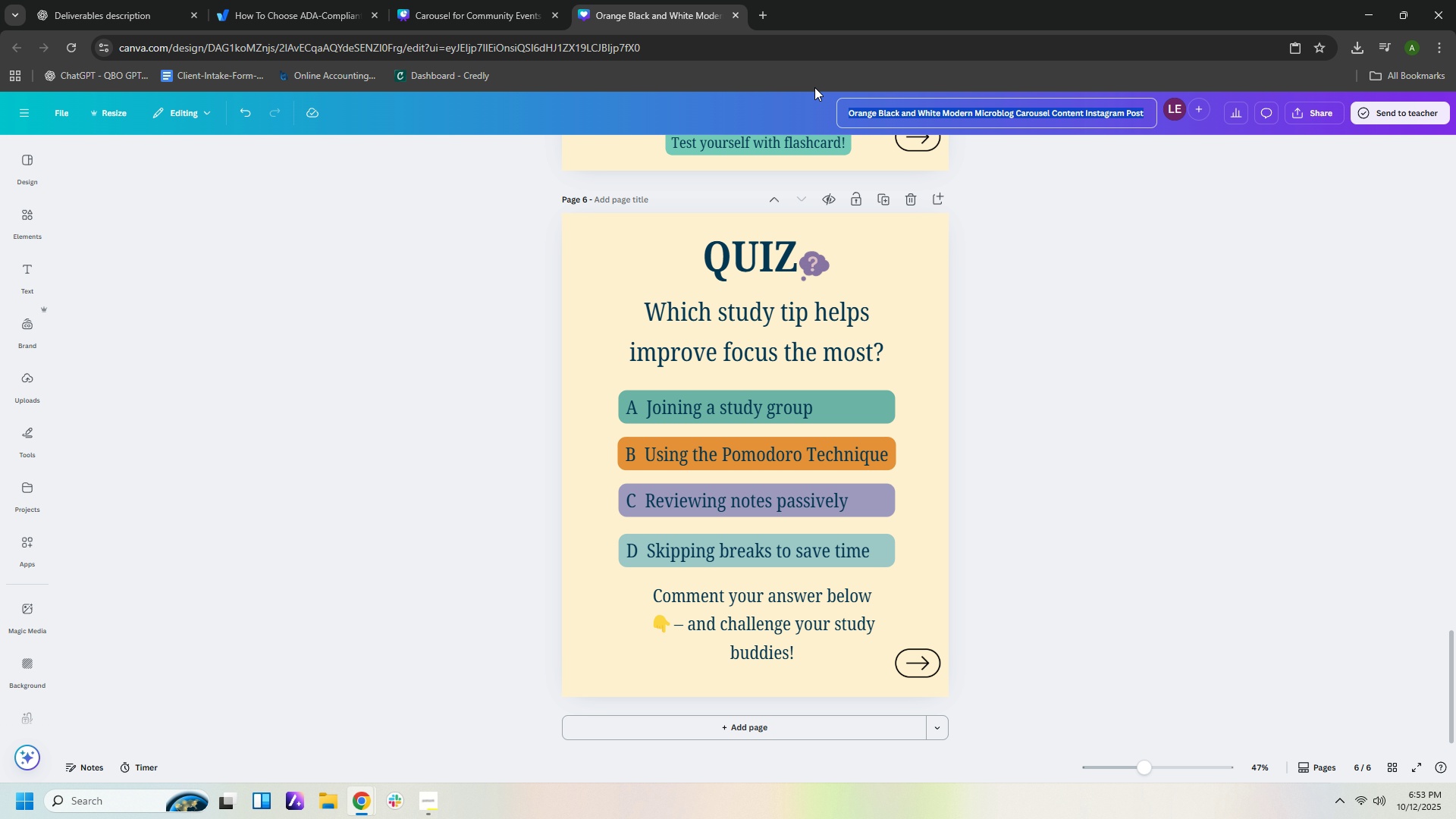 
type(CArousel)
key(Backspace)
type(\)
key(Backspace)
key(Backspace)
key(Backspace)
key(Backspace)
key(Backspace)
key(Backspace)
key(Backspace)
type(arousel for Community Event)
 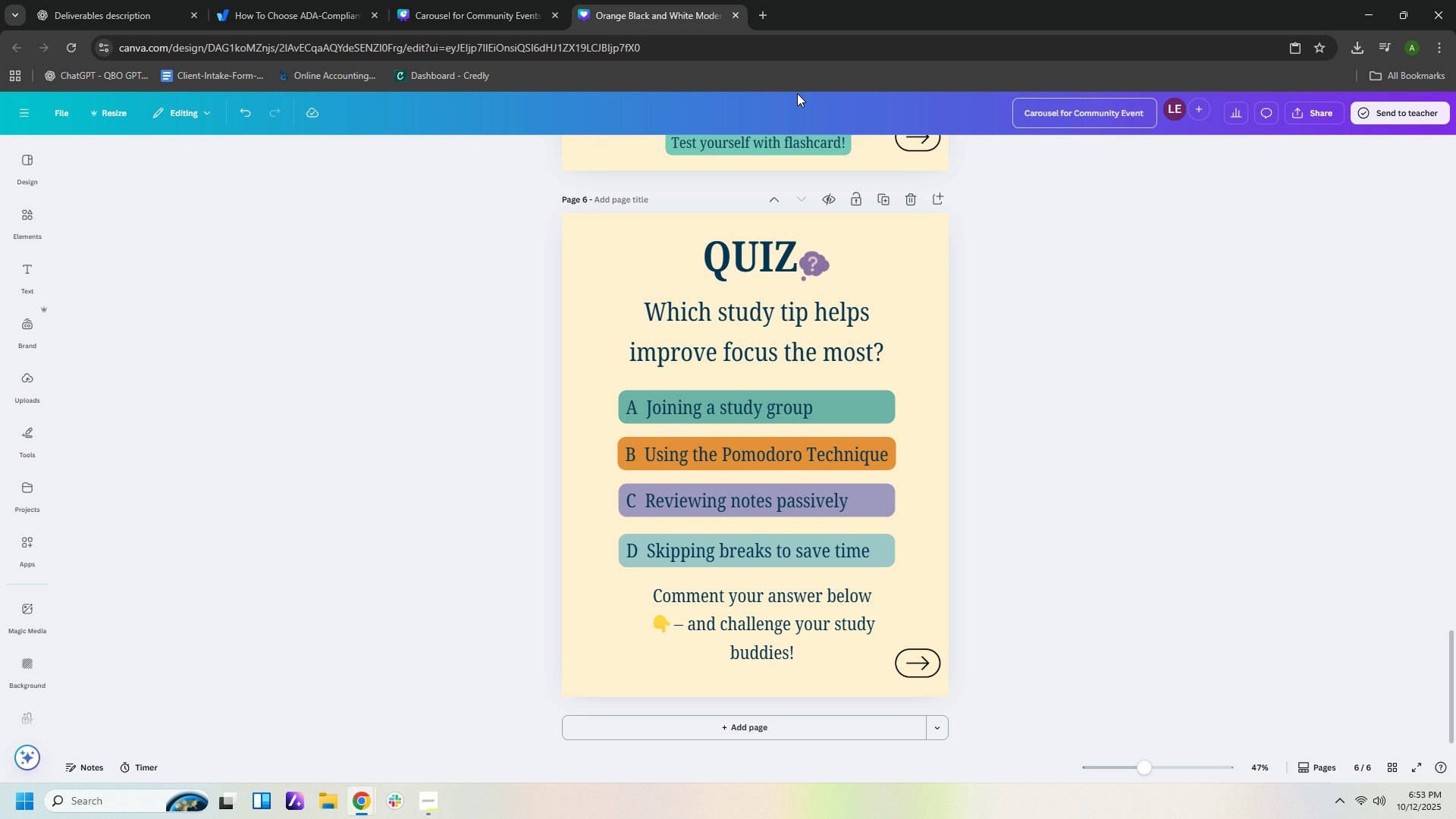 
left_click([1077, 504])
 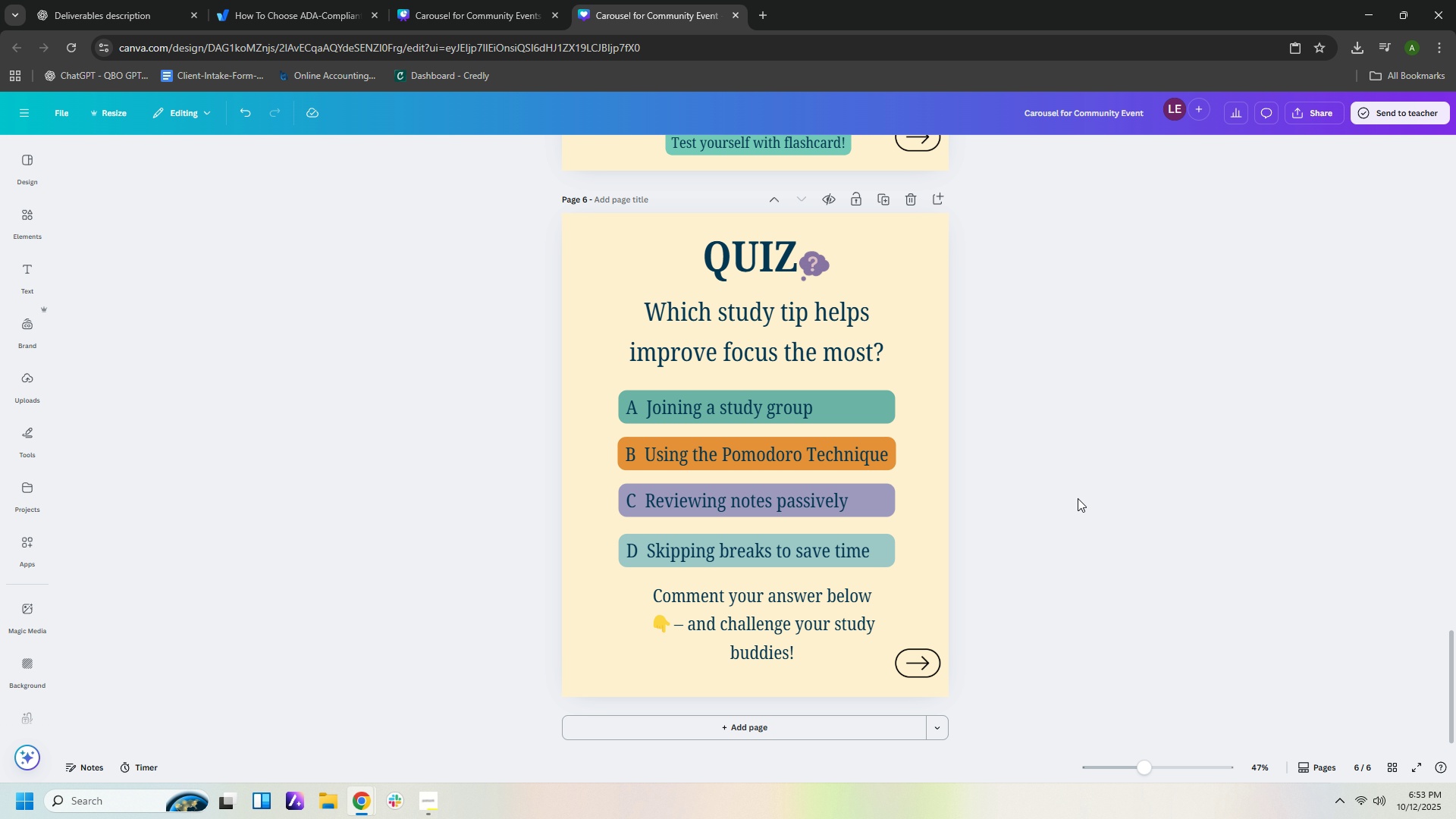 
scroll: coordinate [1084, 480], scroll_direction: up, amount: 5.0
 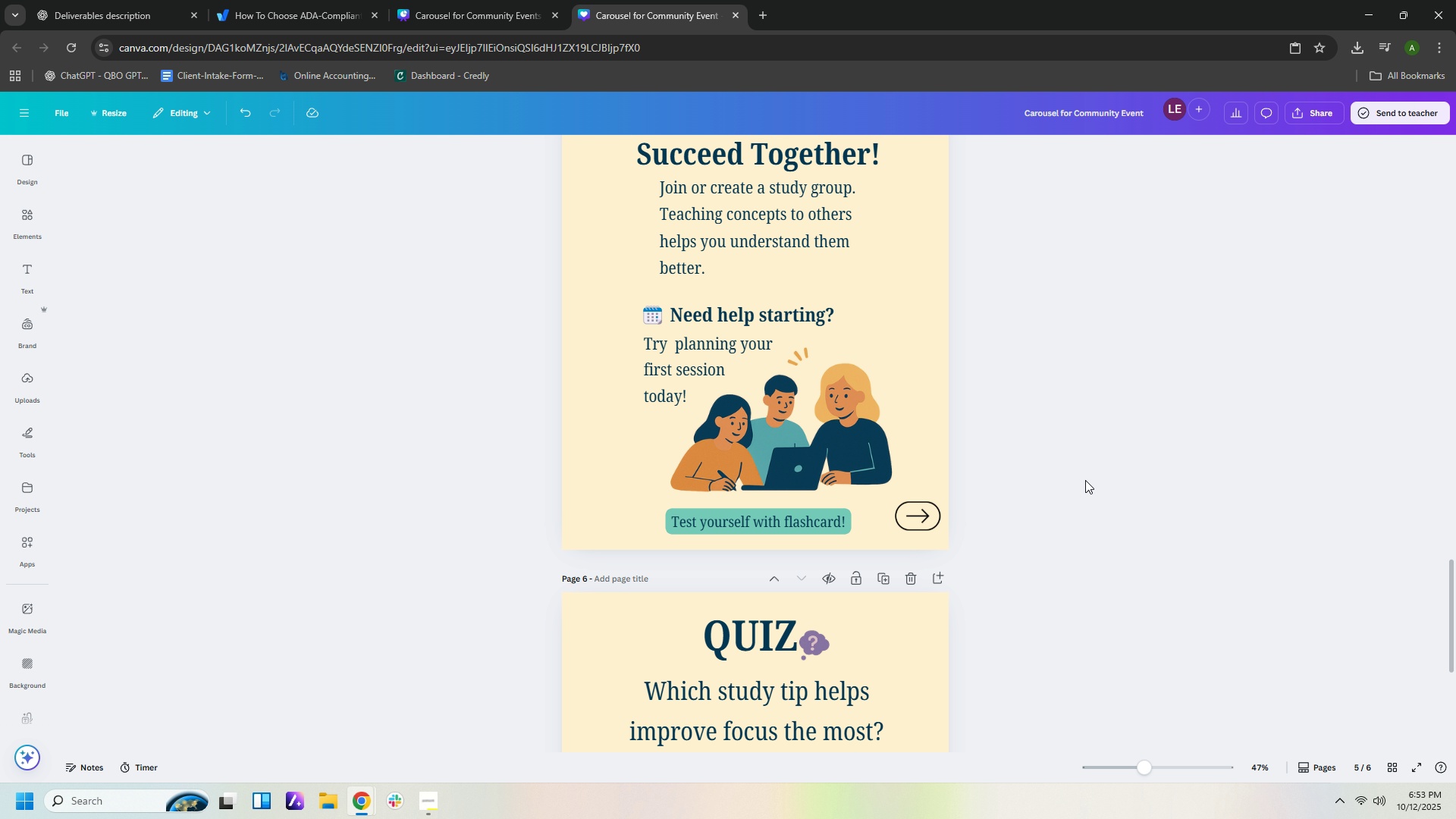 
scroll: coordinate [1089, 506], scroll_direction: down, amount: 7.0
 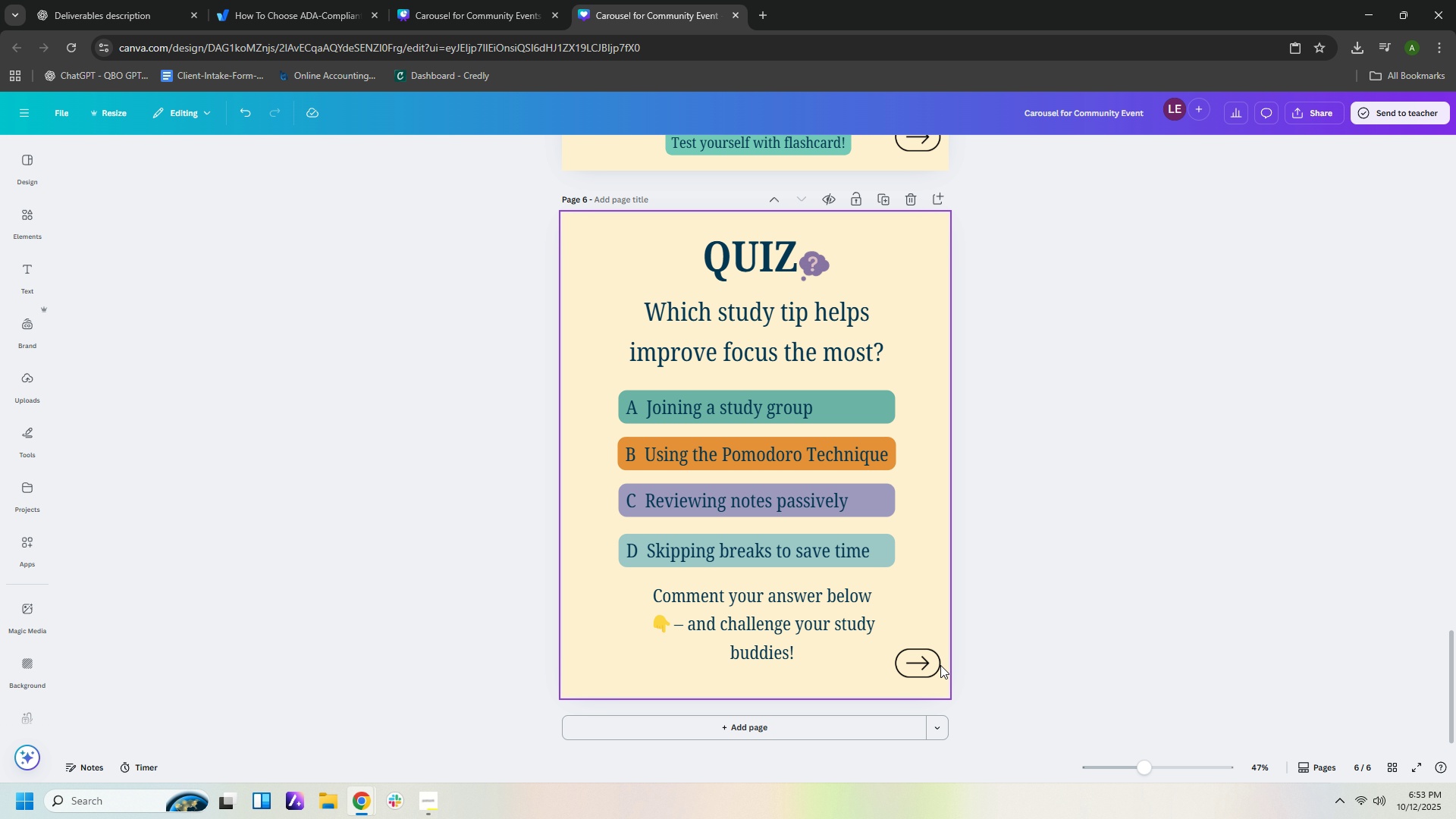 
left_click([937, 665])
 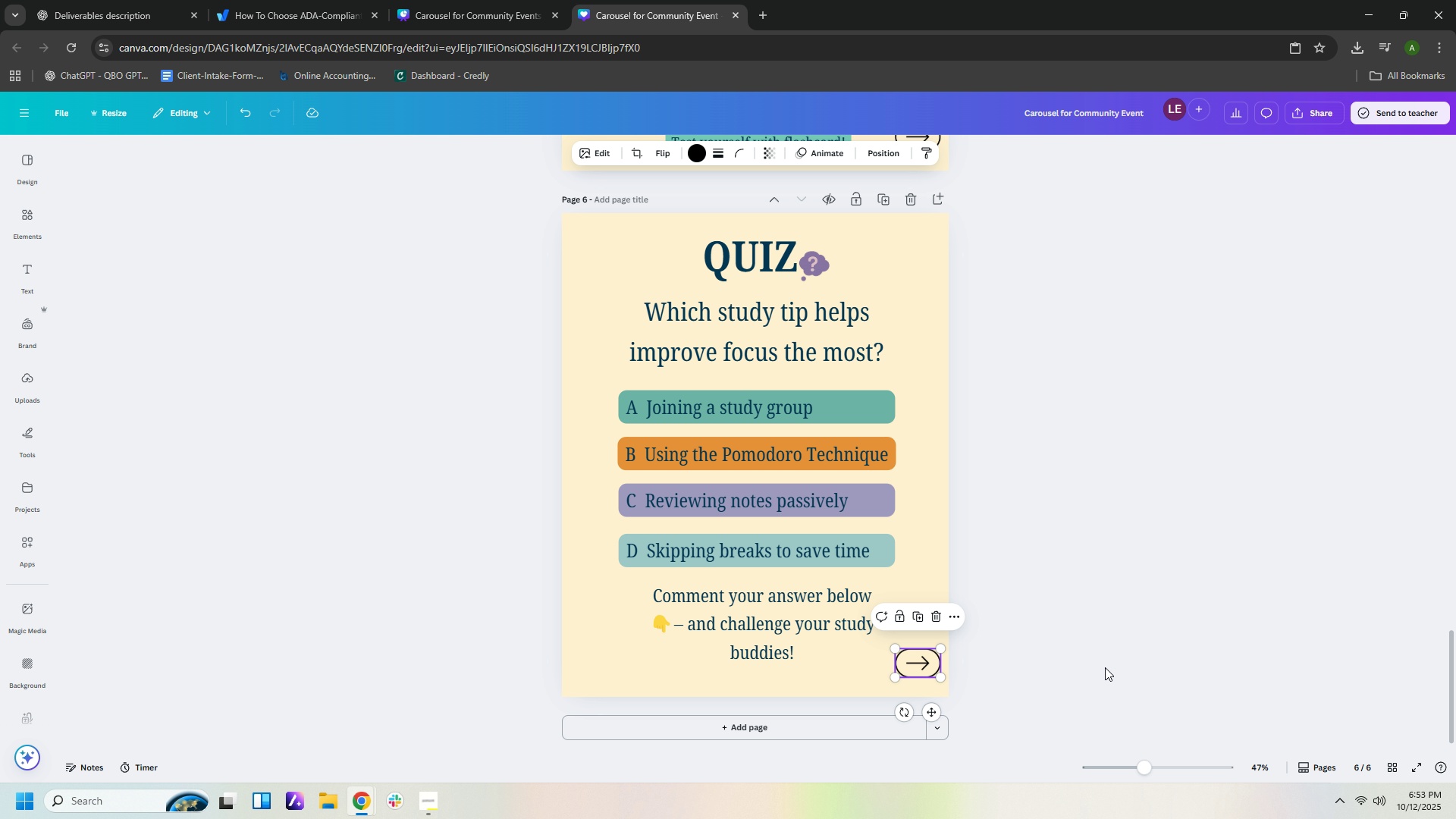 
key(Delete)
 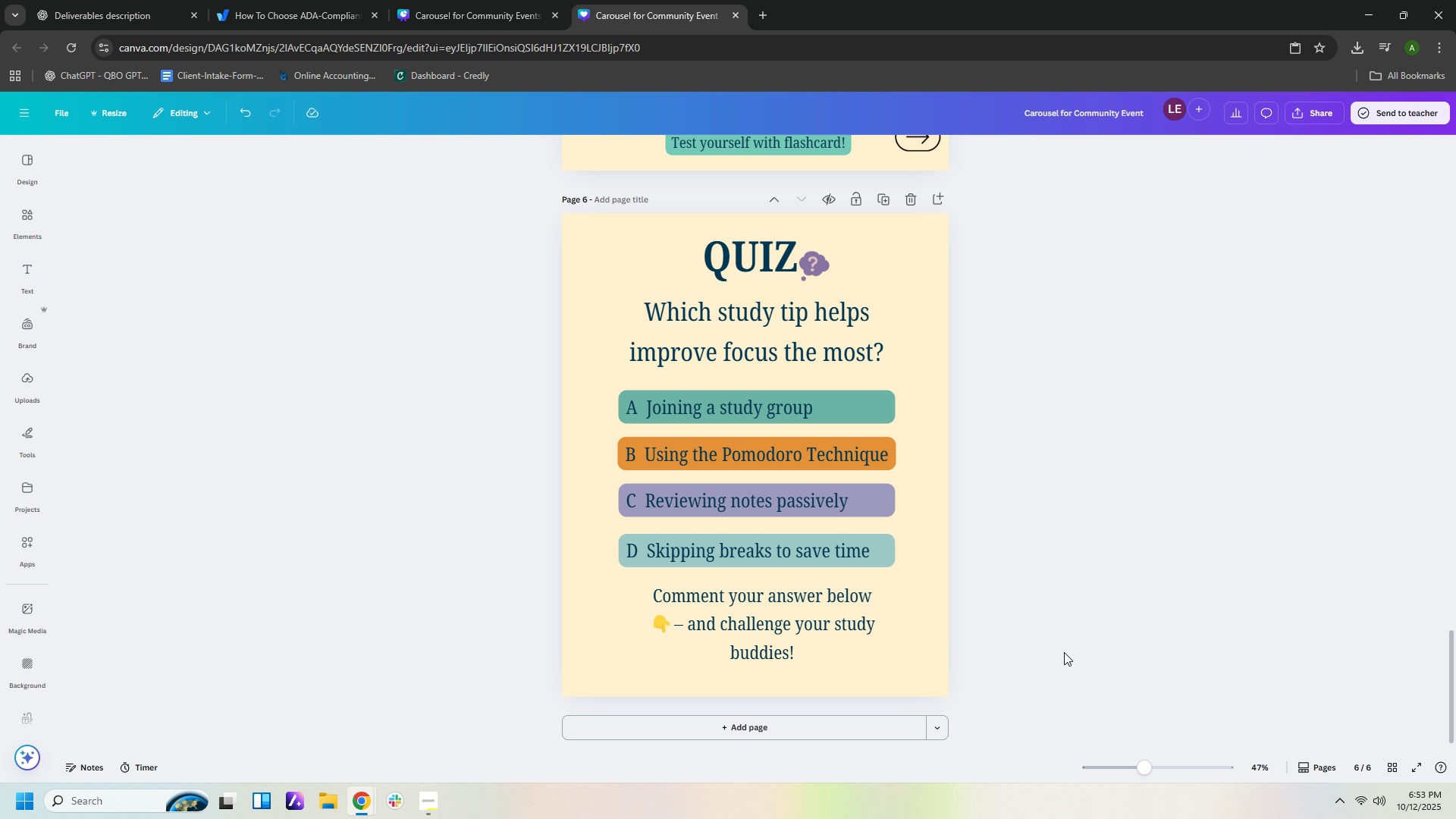 
left_click([1064, 652])
 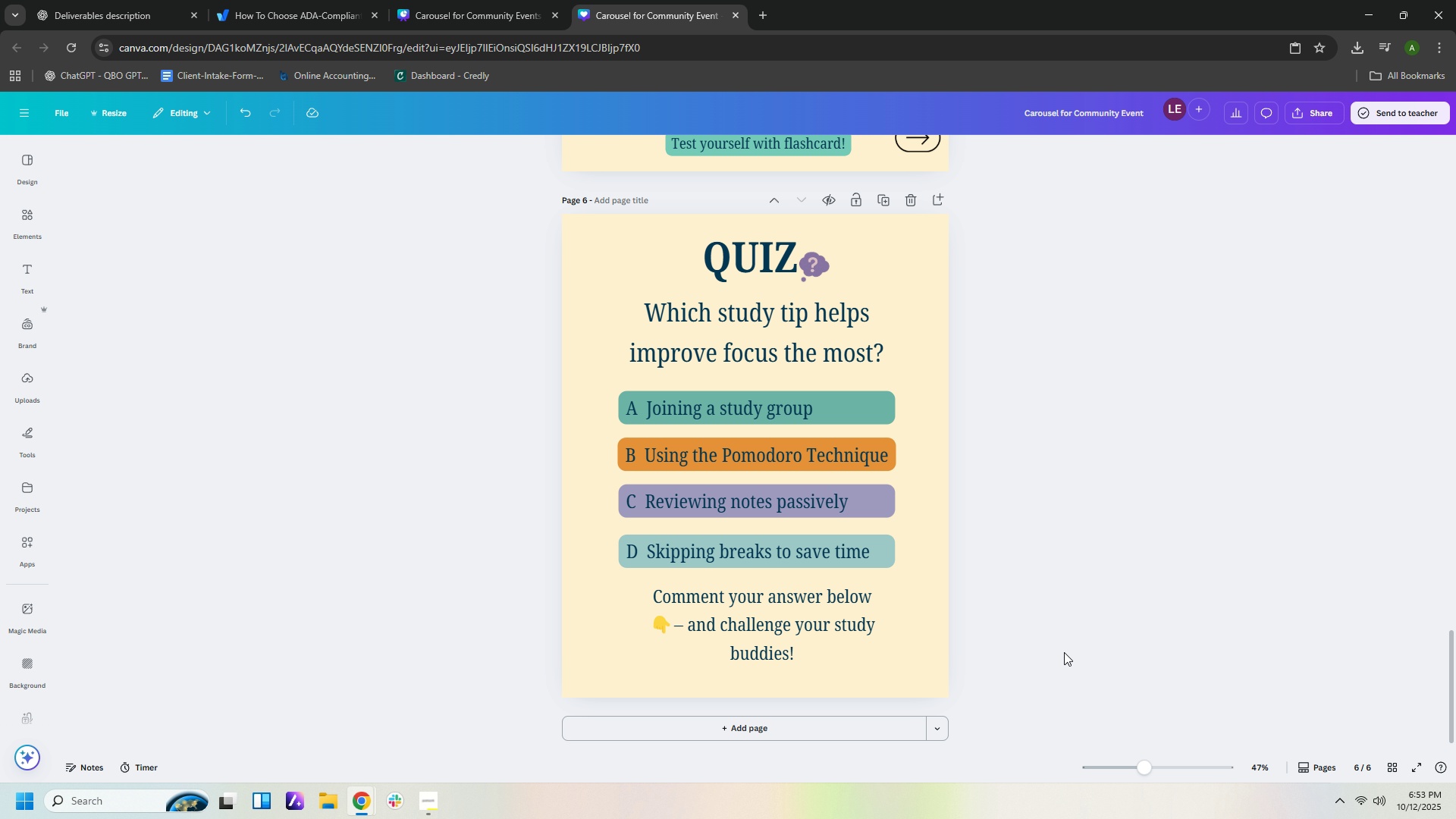 
scroll: coordinate [1050, 557], scroll_direction: up, amount: 39.0
 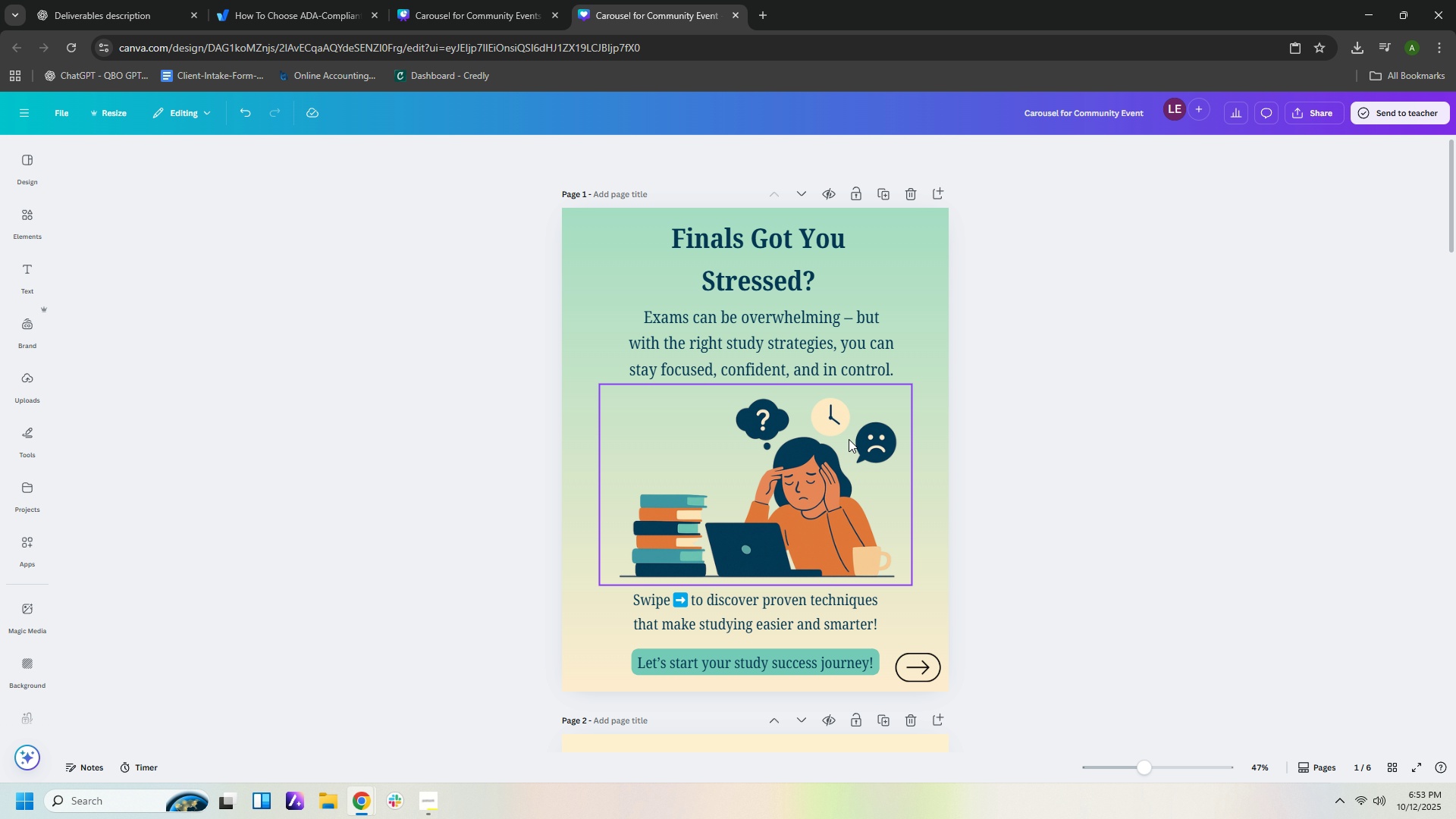 
wait(21.92)
 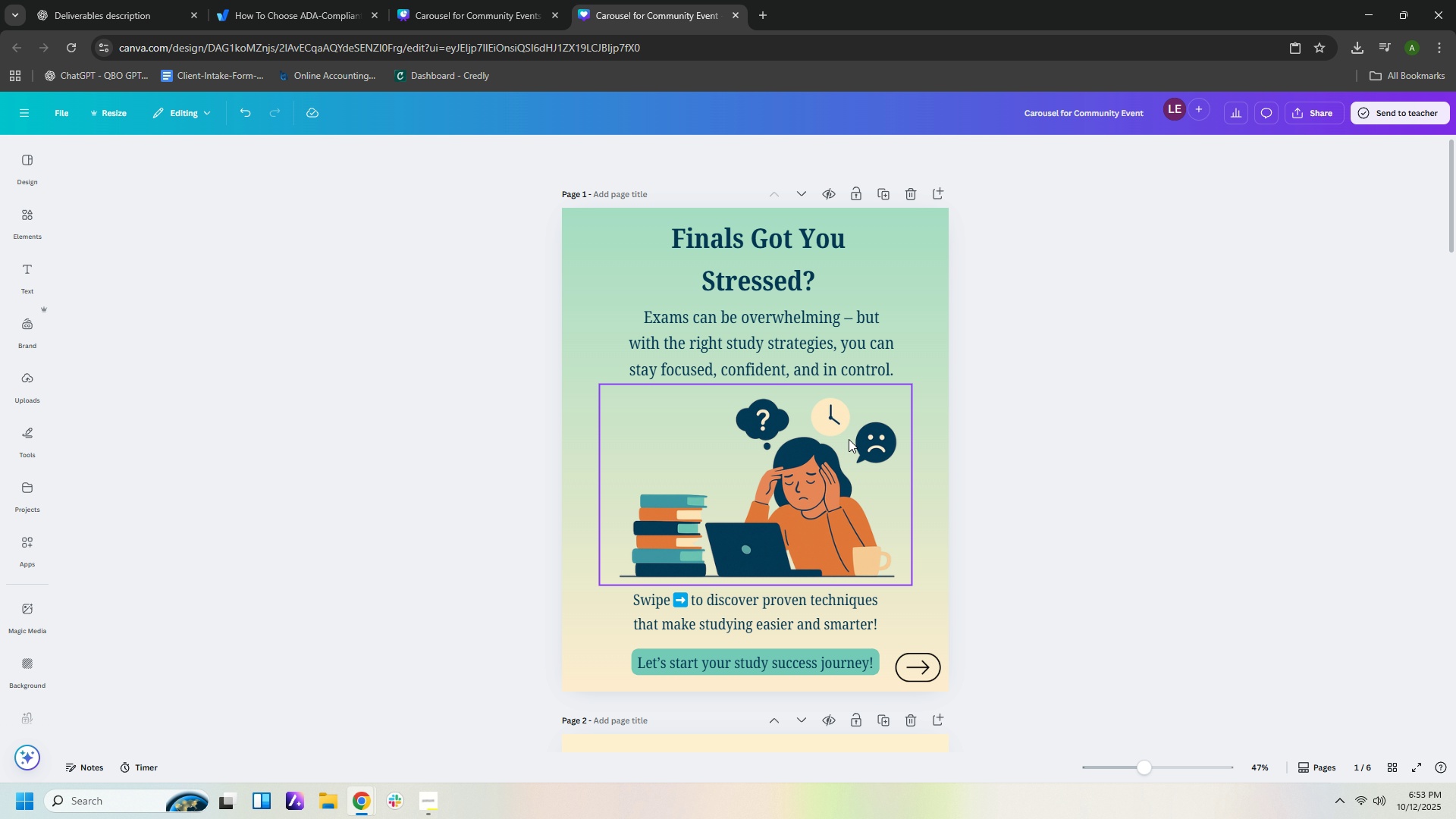 
scroll: coordinate [1282, 421], scroll_direction: up, amount: 2.0
 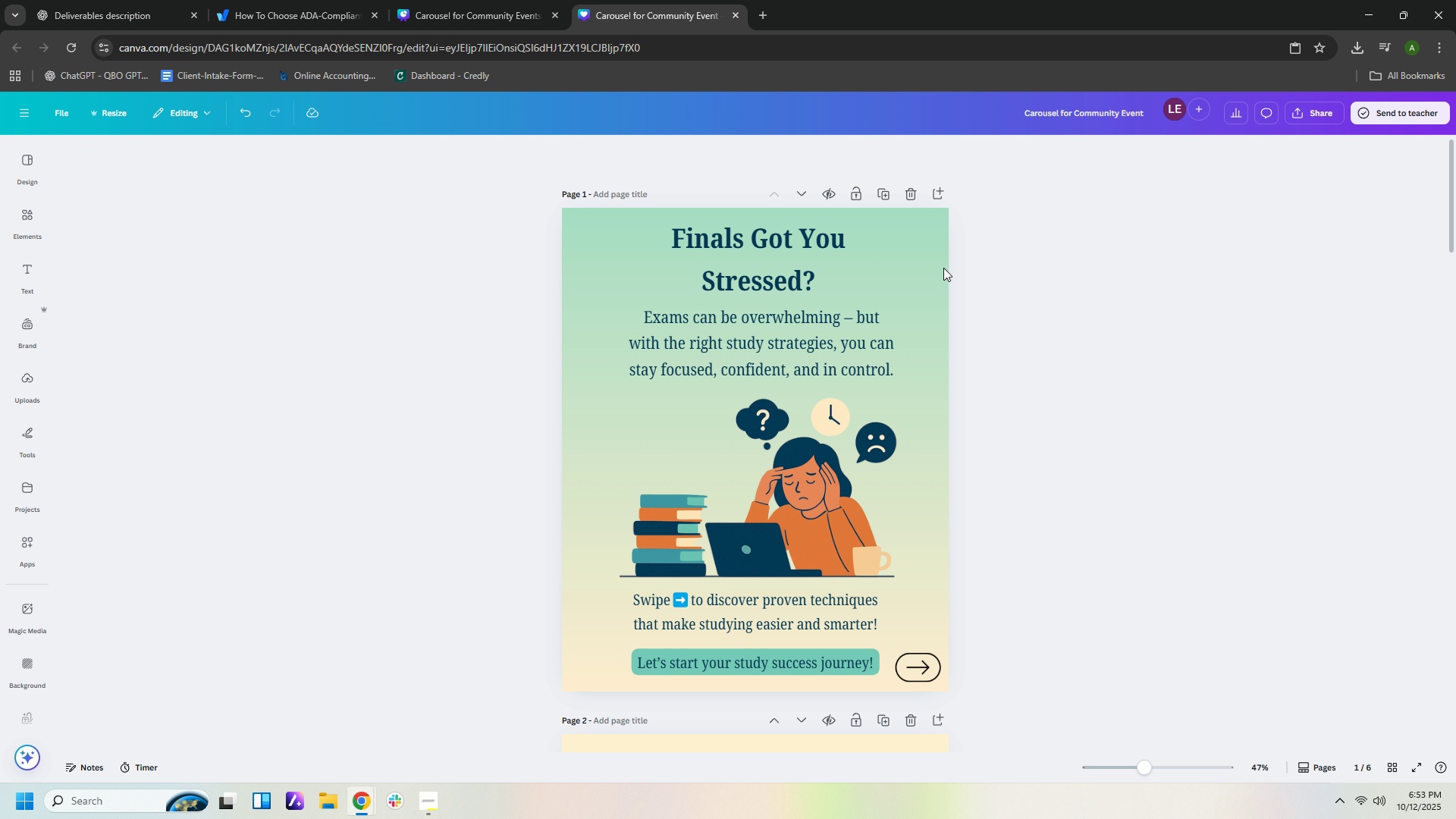 
scroll: coordinate [1251, 445], scroll_direction: down, amount: 6.0
 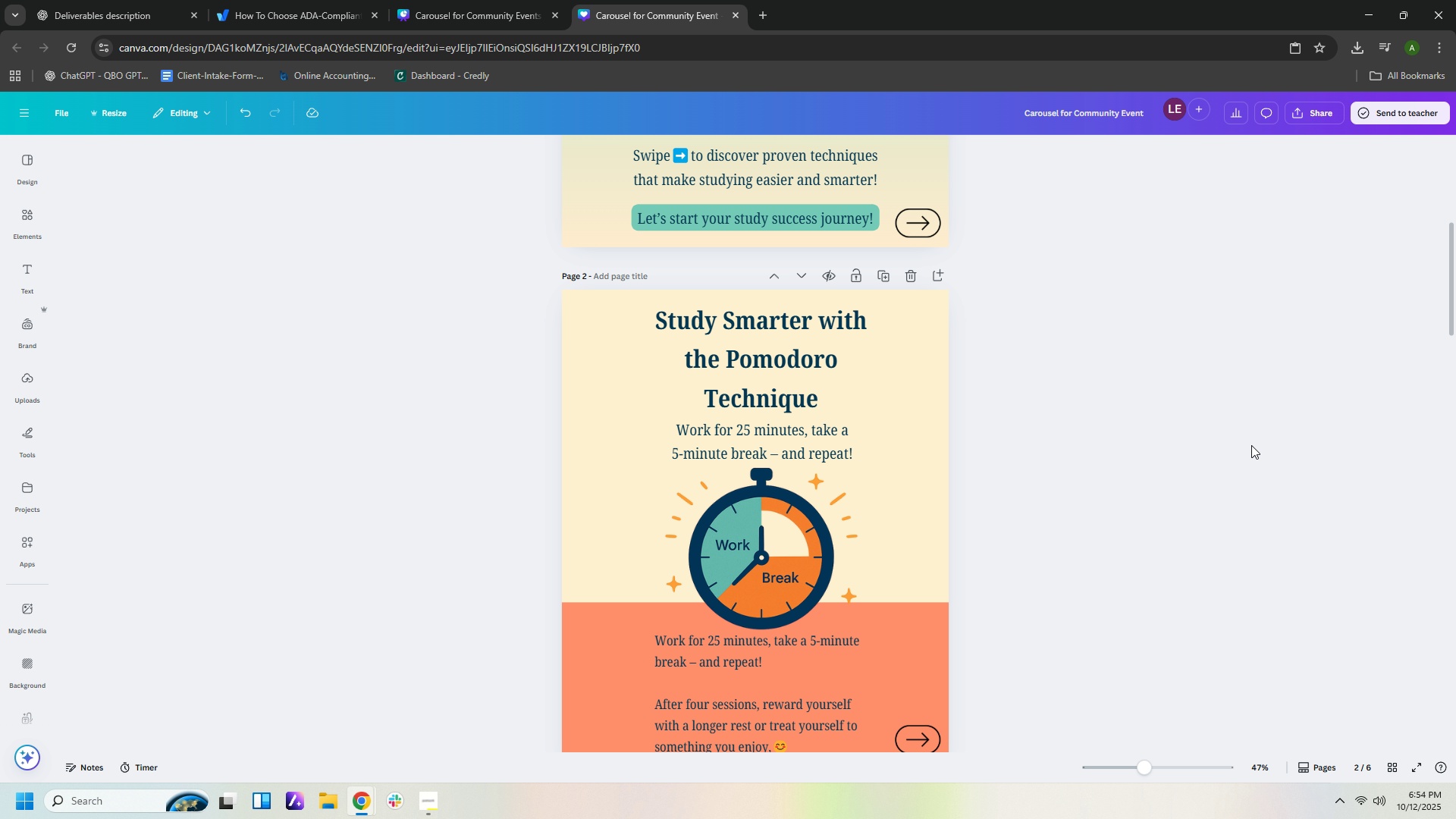 
scroll: coordinate [1250, 442], scroll_direction: up, amount: 11.0
 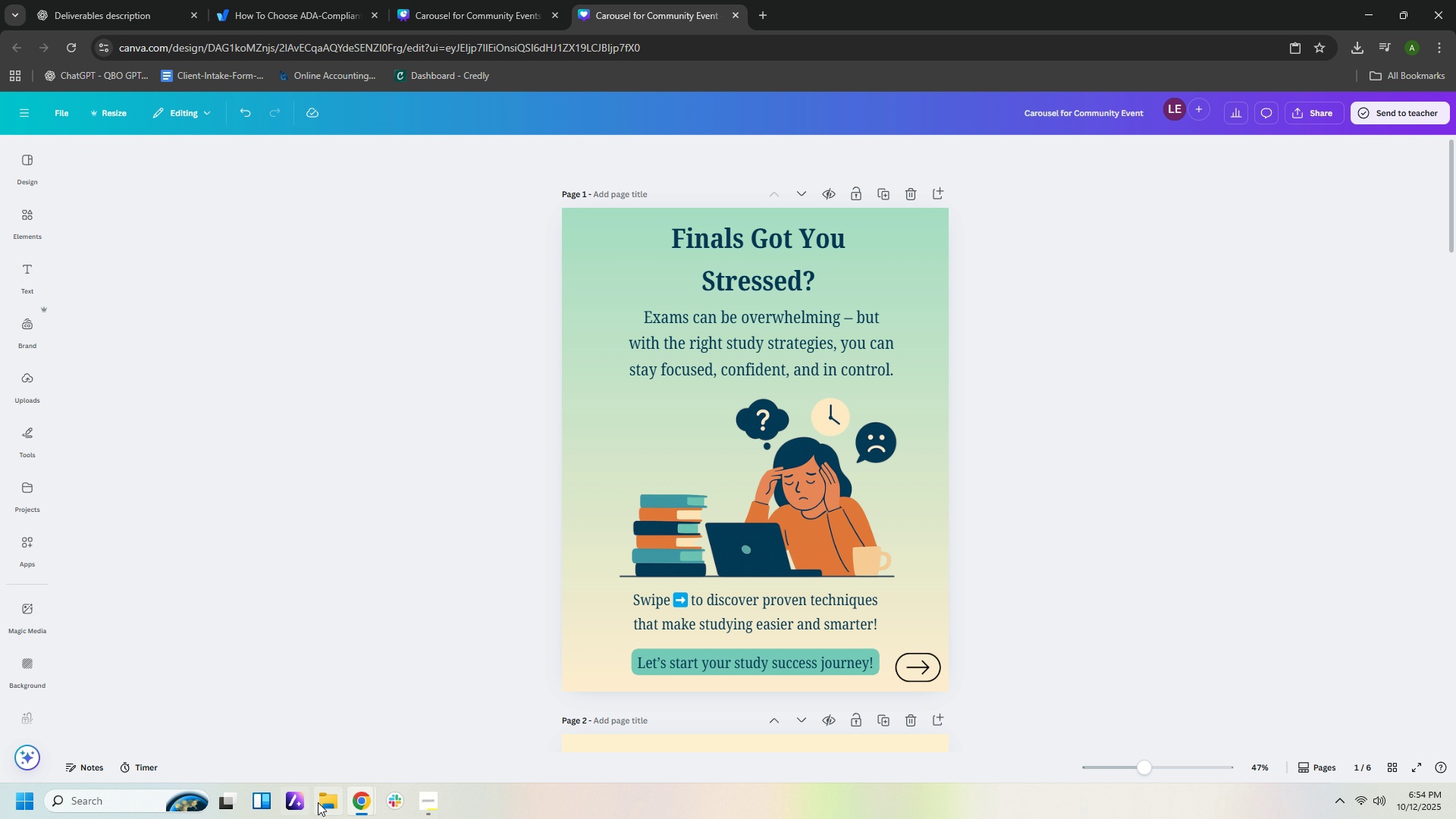 
left_click([323, 805])
 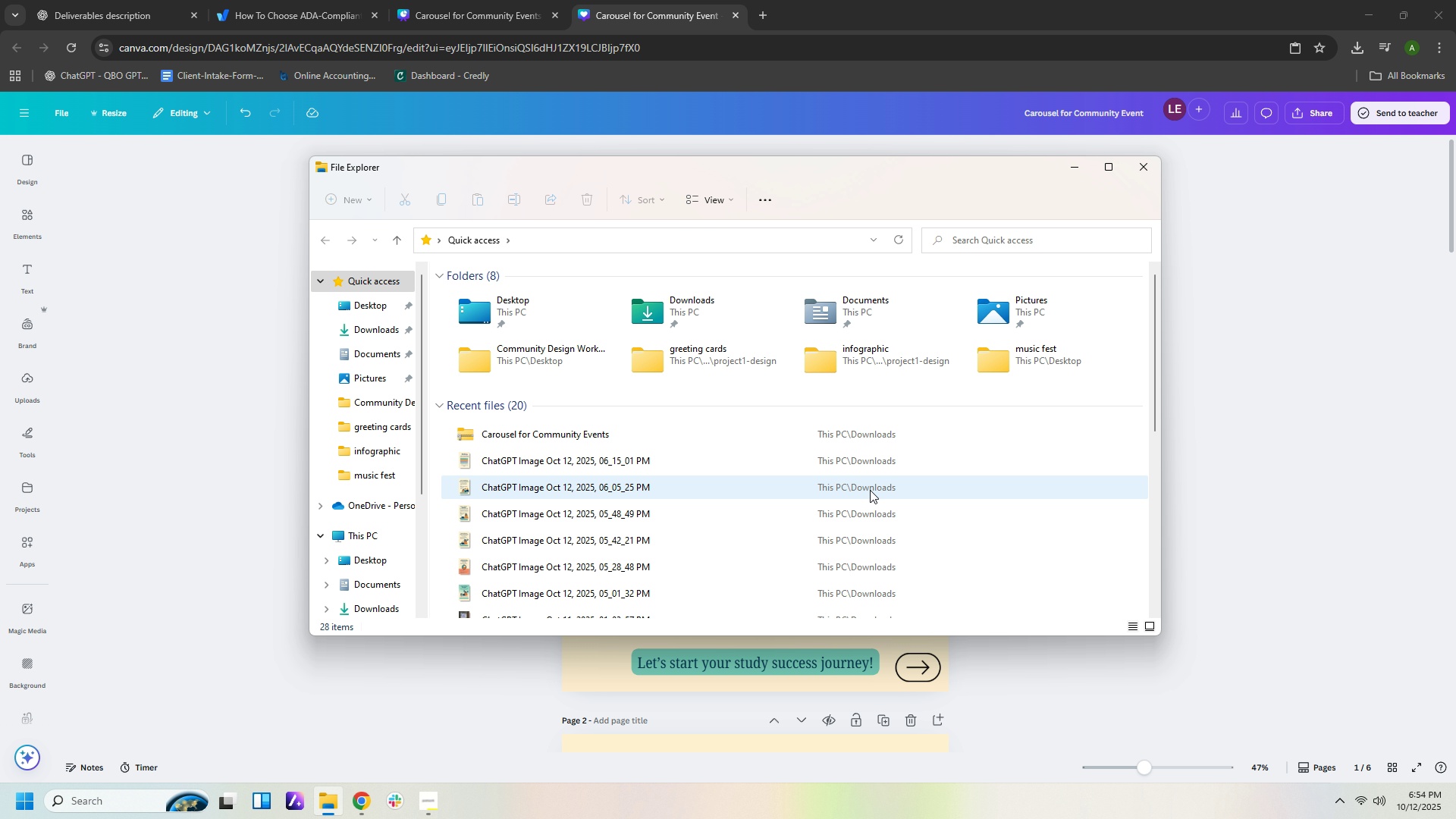 
wait(7.63)
 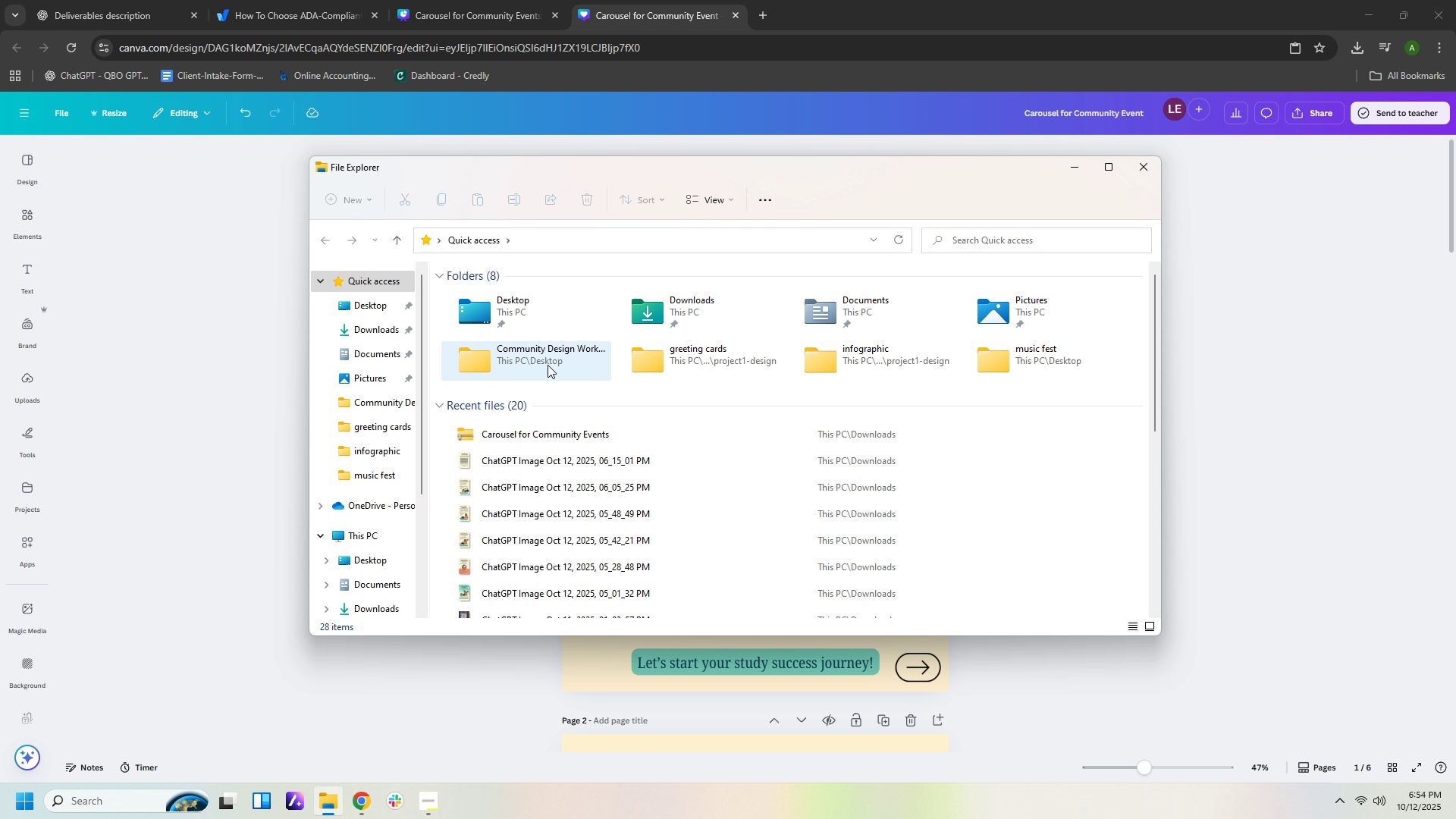 
right_click([564, 438])
 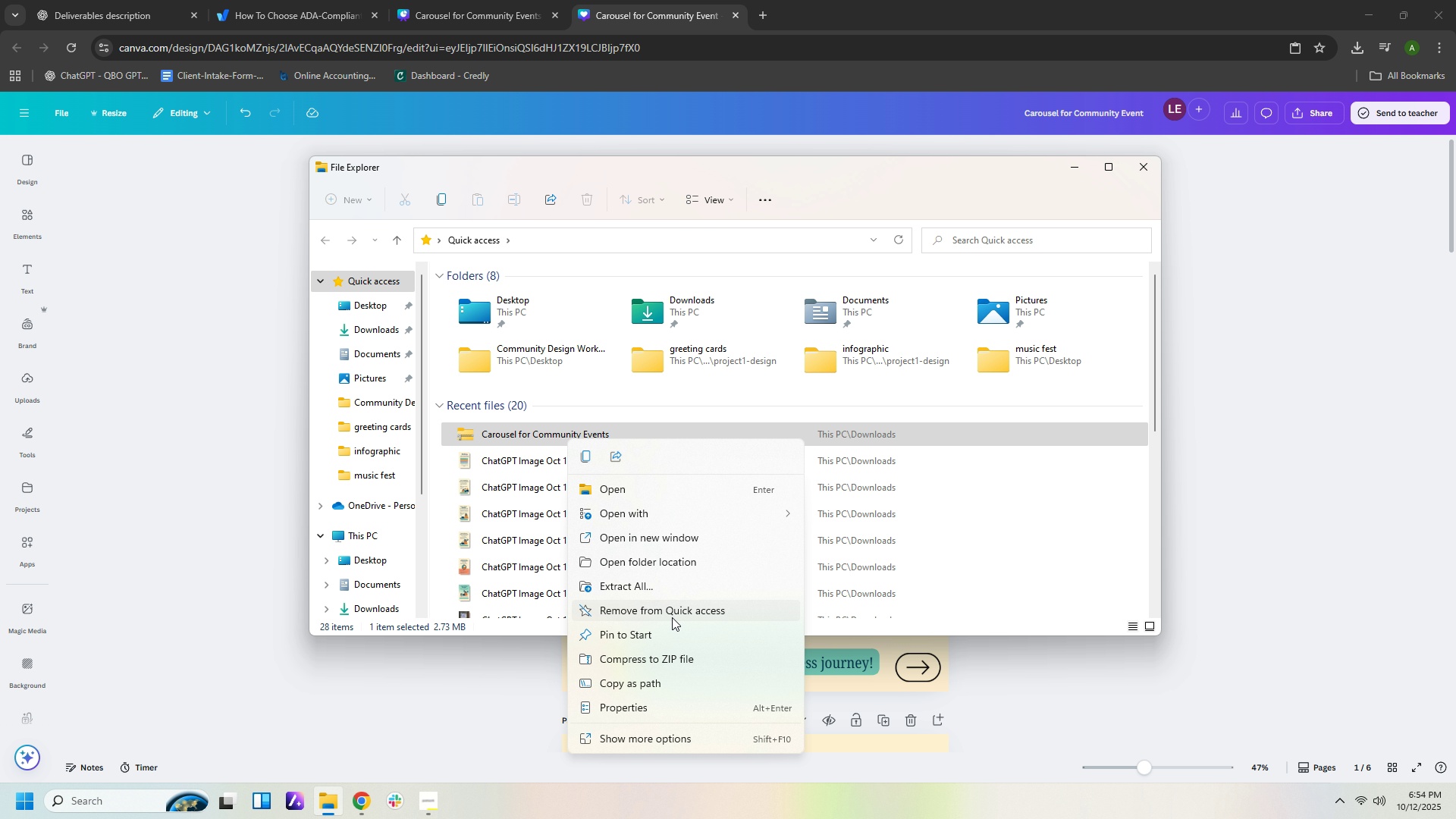 
wait(6.01)
 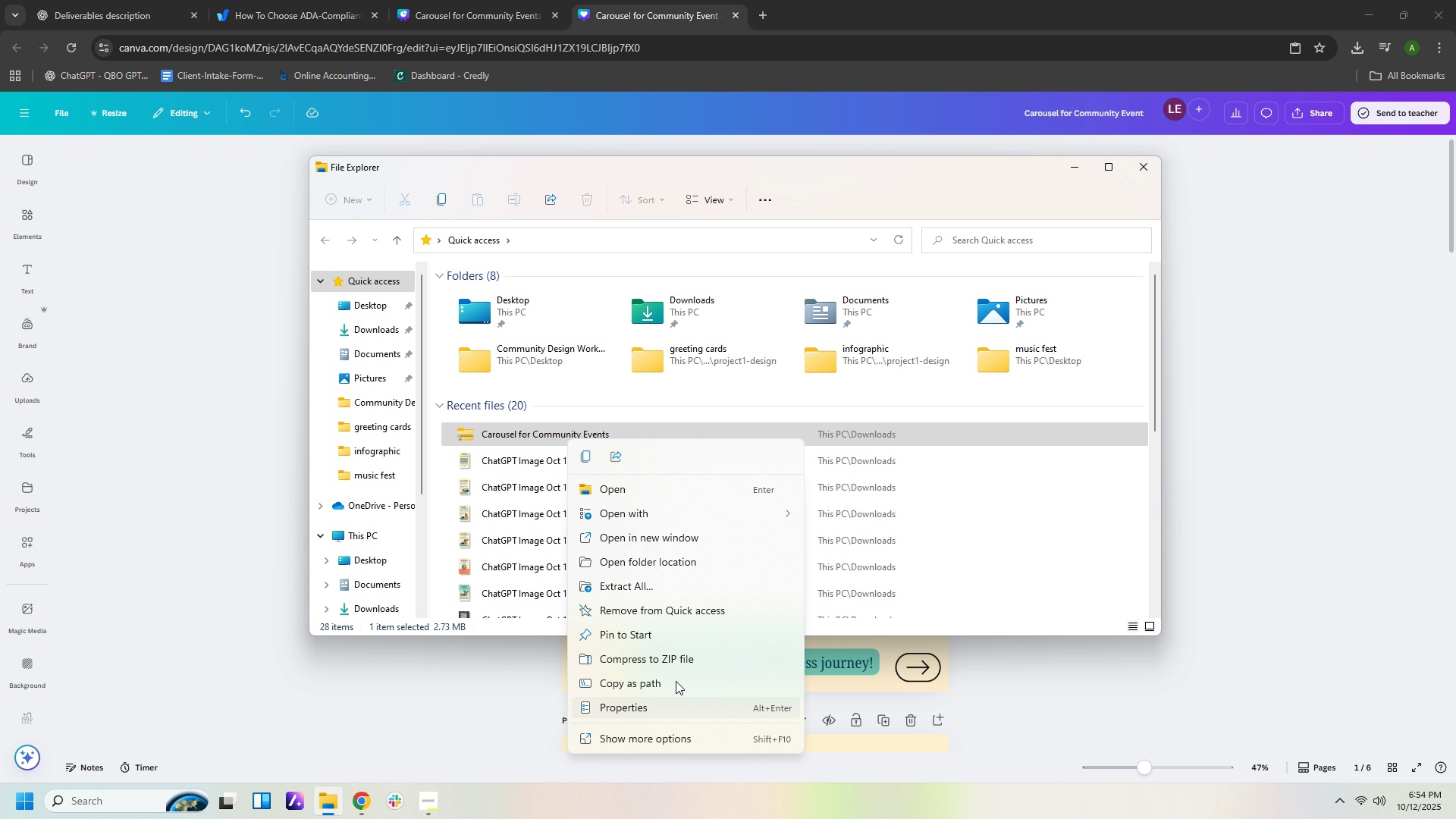 
left_click([665, 736])
 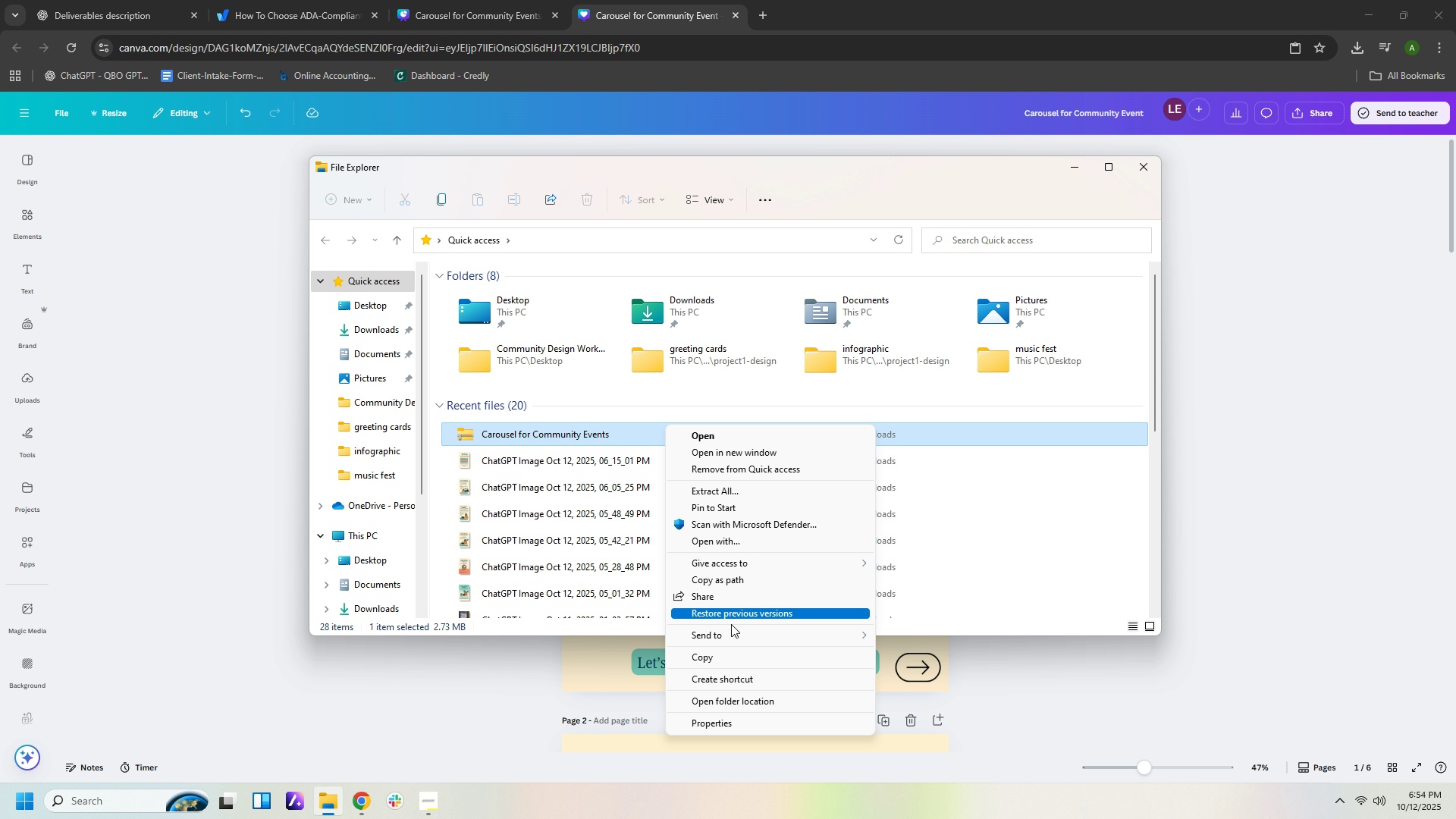 
left_click([1059, 547])